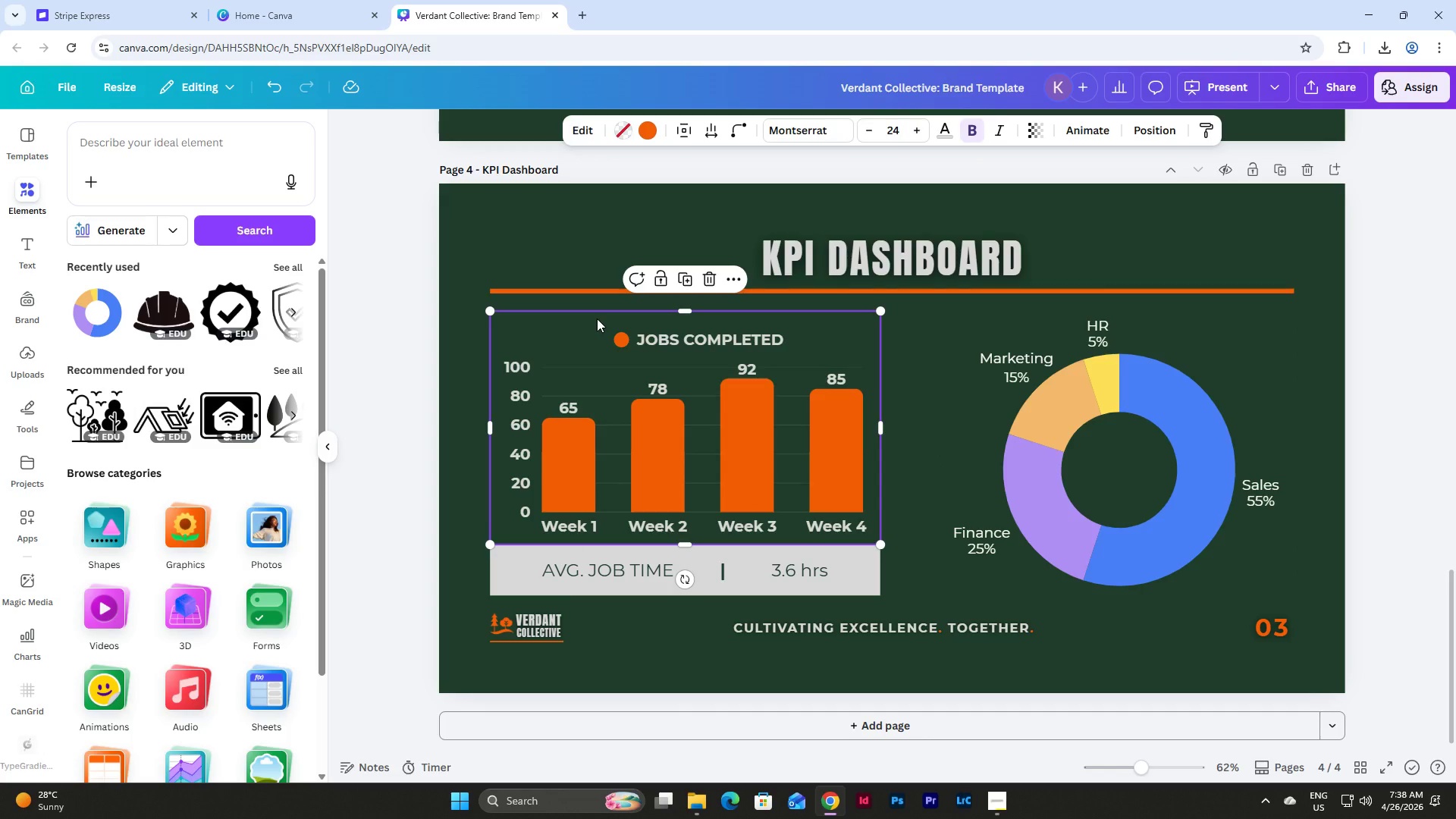 
left_click_drag(start_coordinate=[881, 423], to_coordinate=[877, 424])
 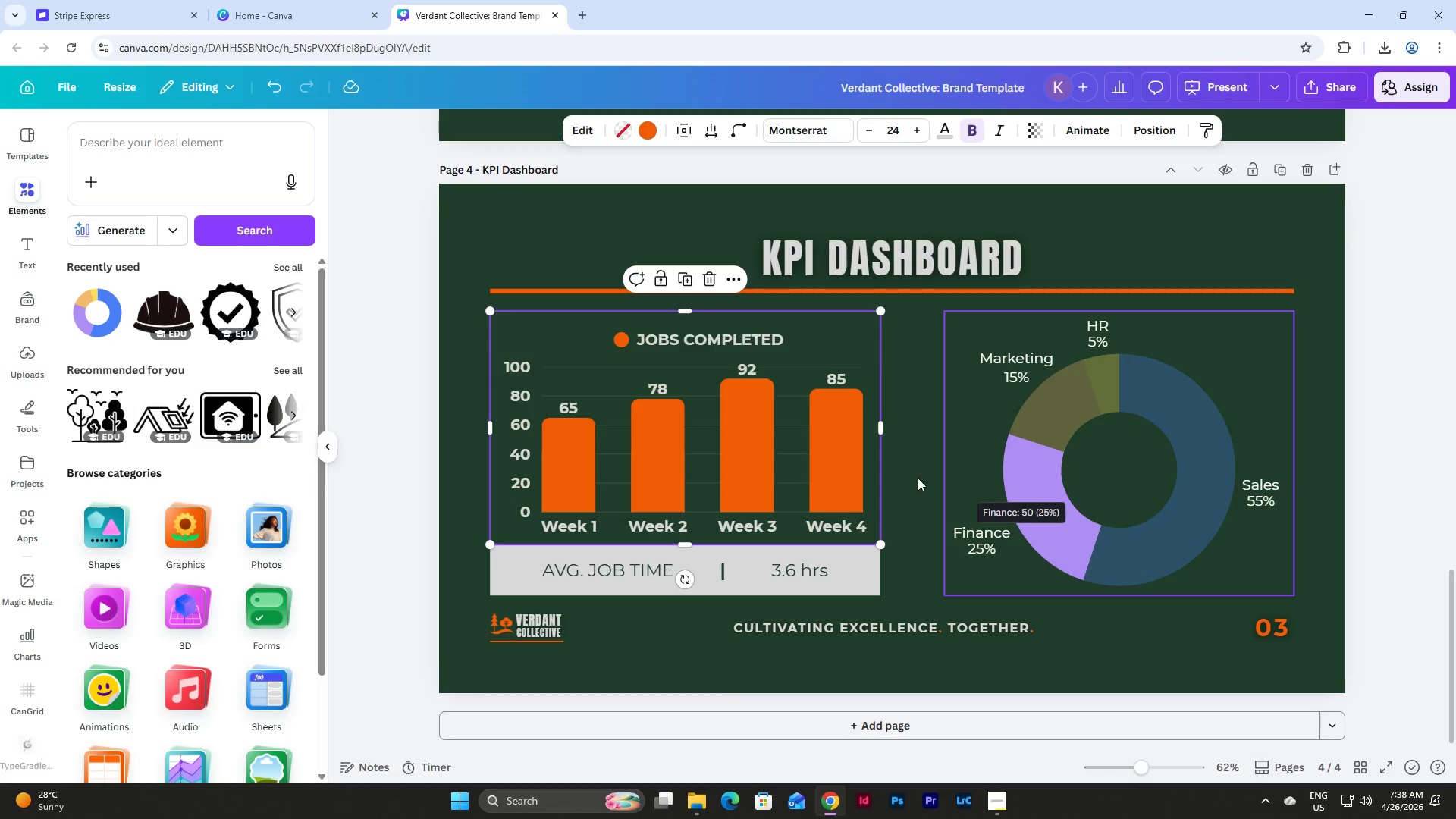 
left_click([466, 424])
 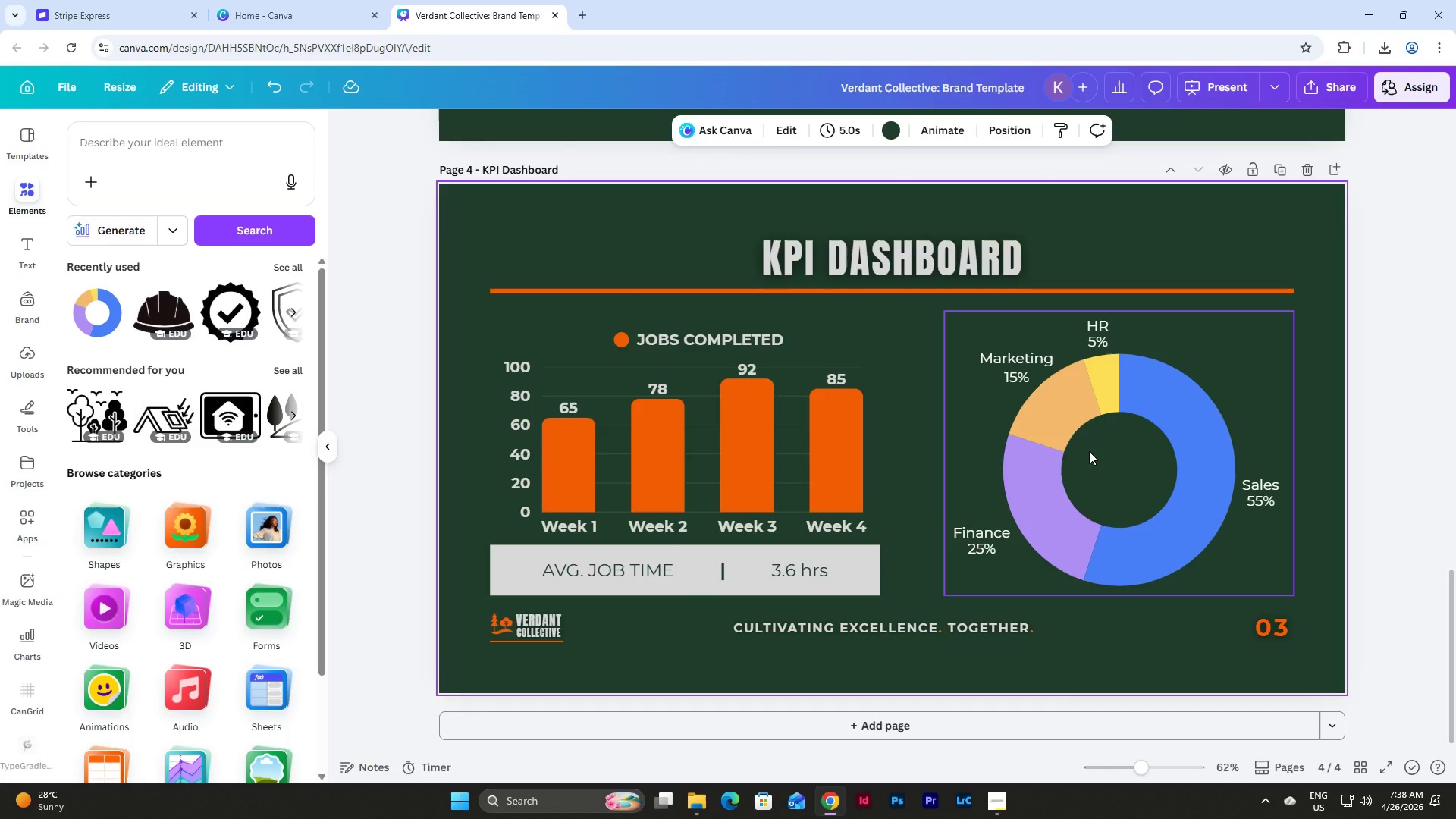 
left_click([1248, 347])
 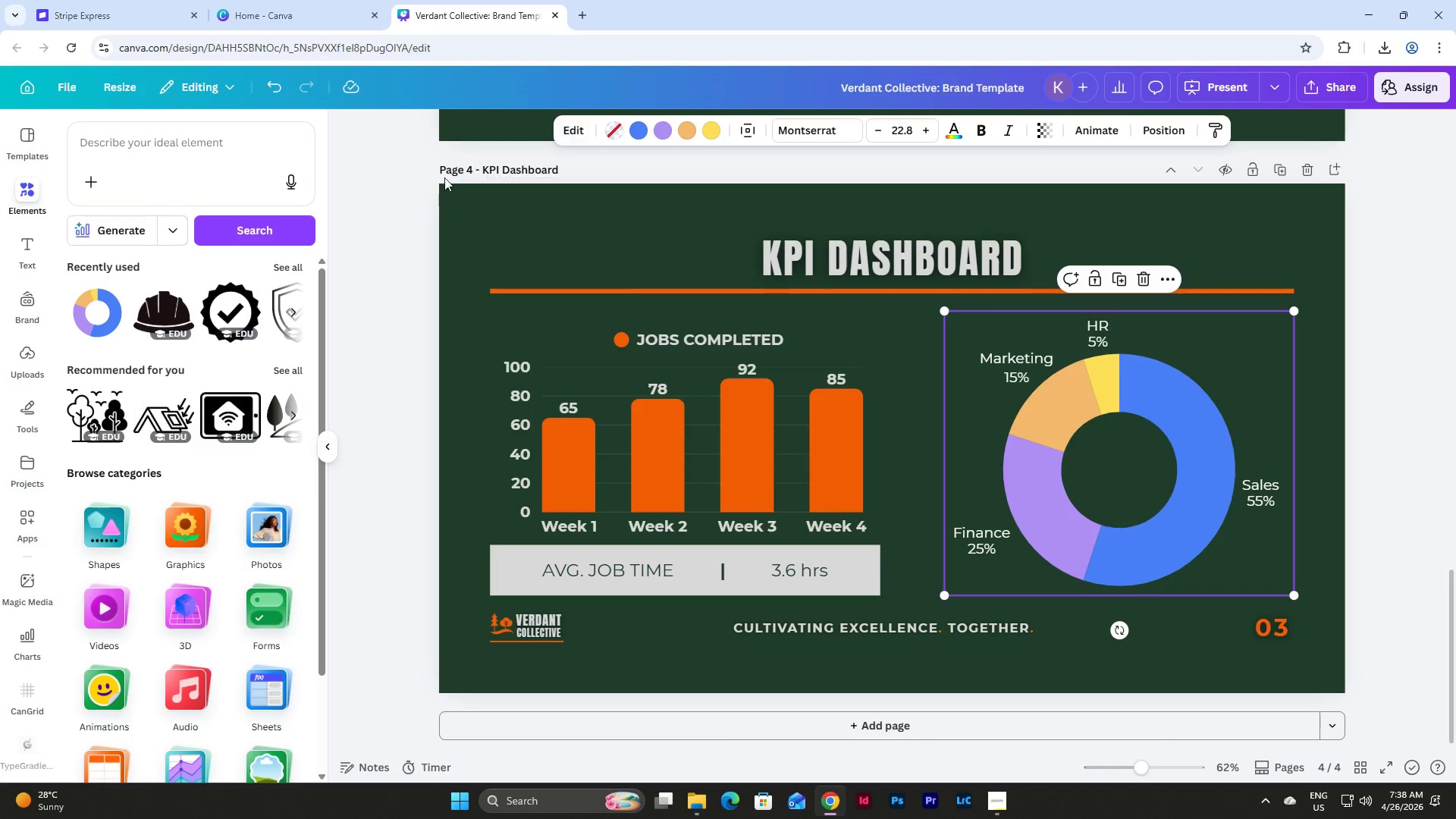 
left_click([579, 127])
 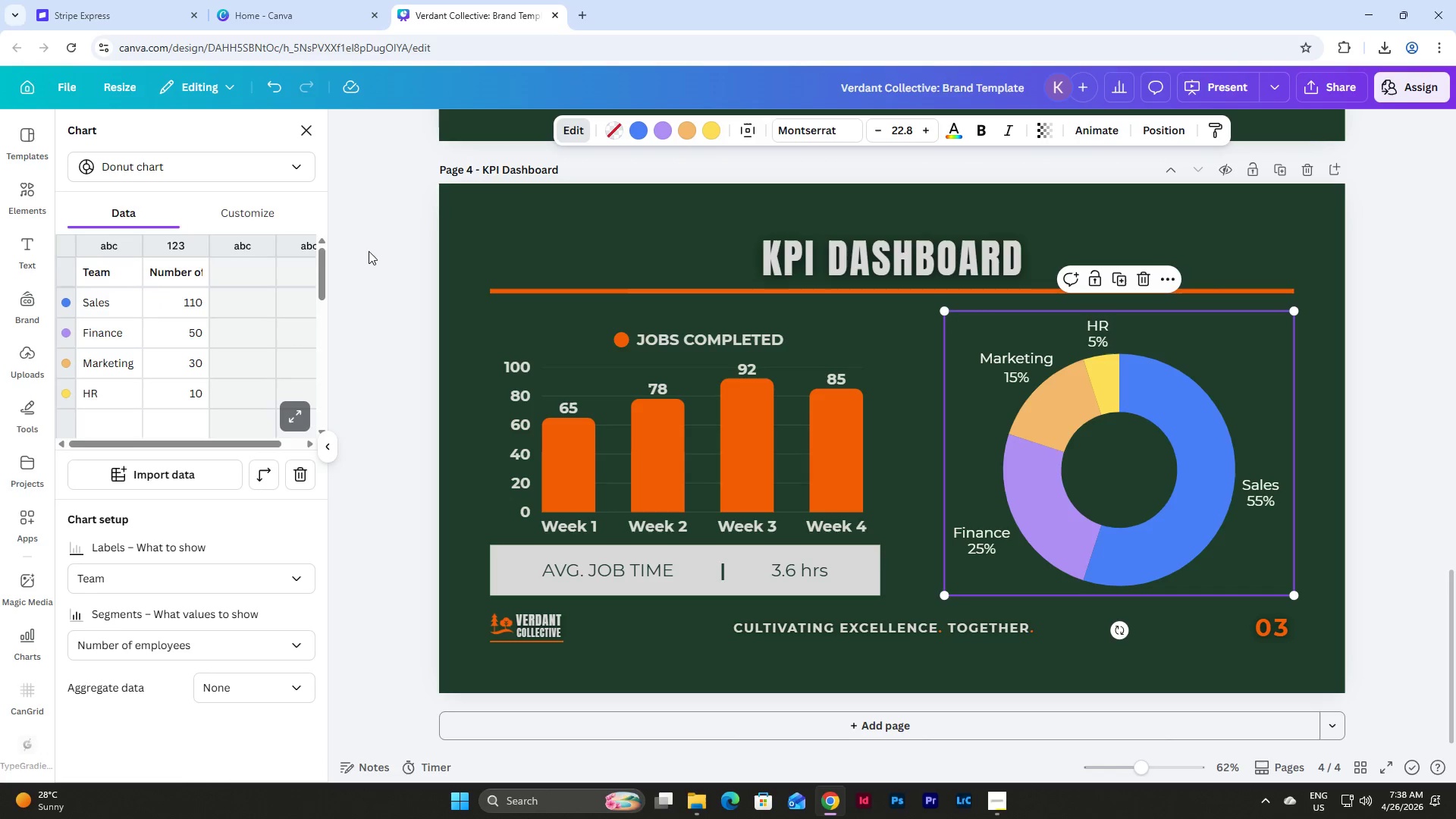 
scroll: coordinate [251, 315], scroll_direction: up, amount: 4.0
 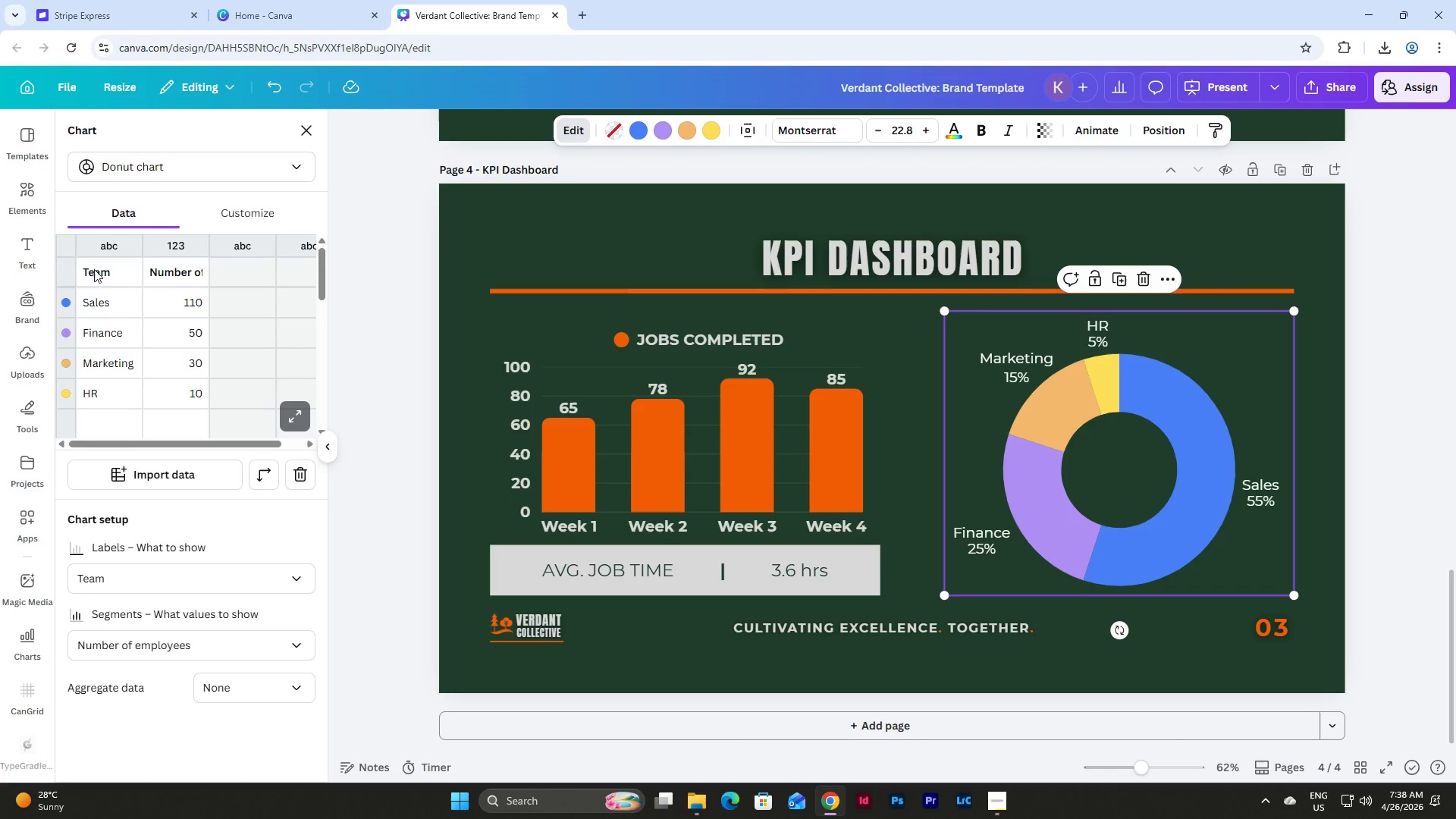 
left_click([94, 269])
 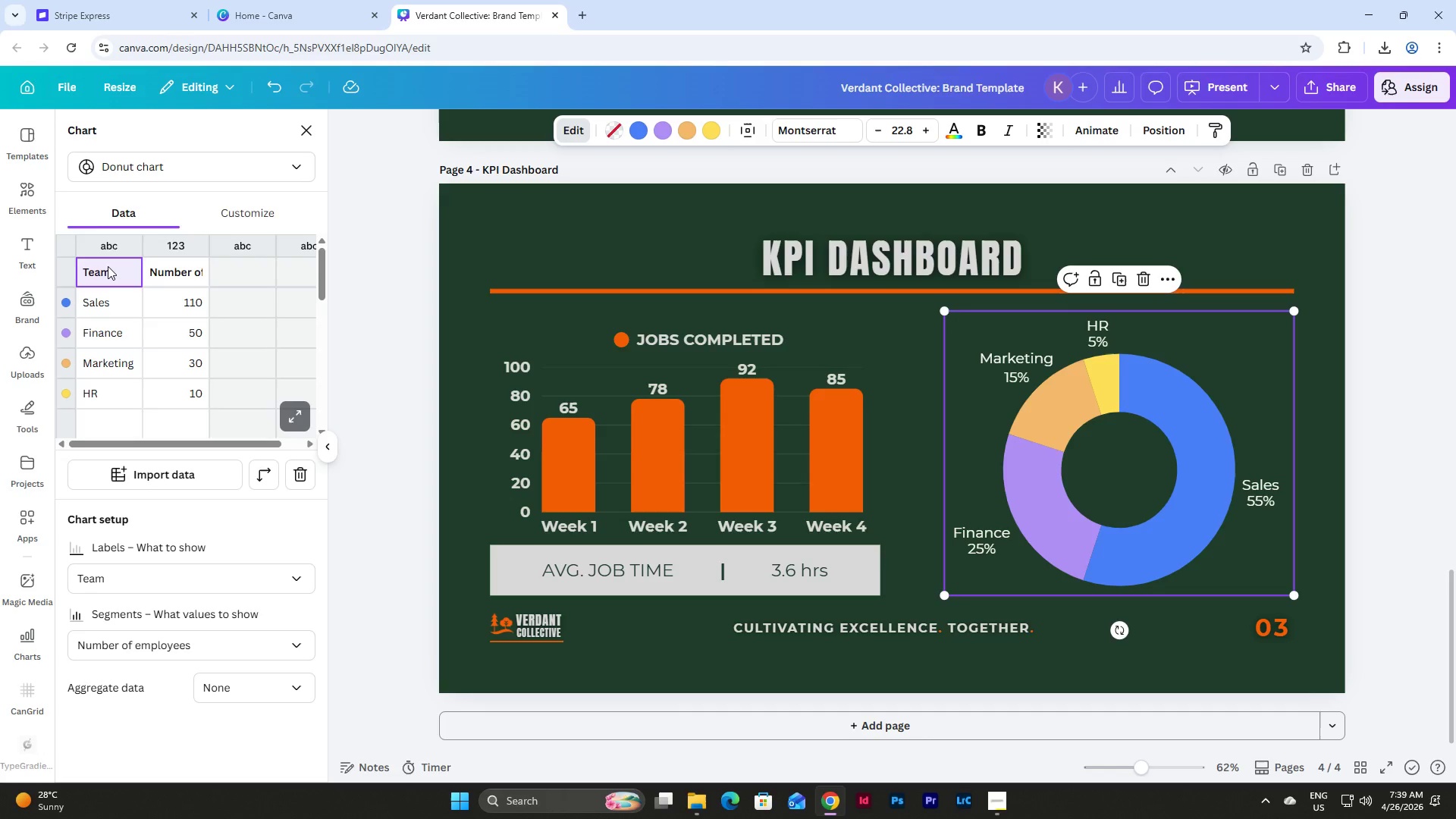 
wait(21.41)
 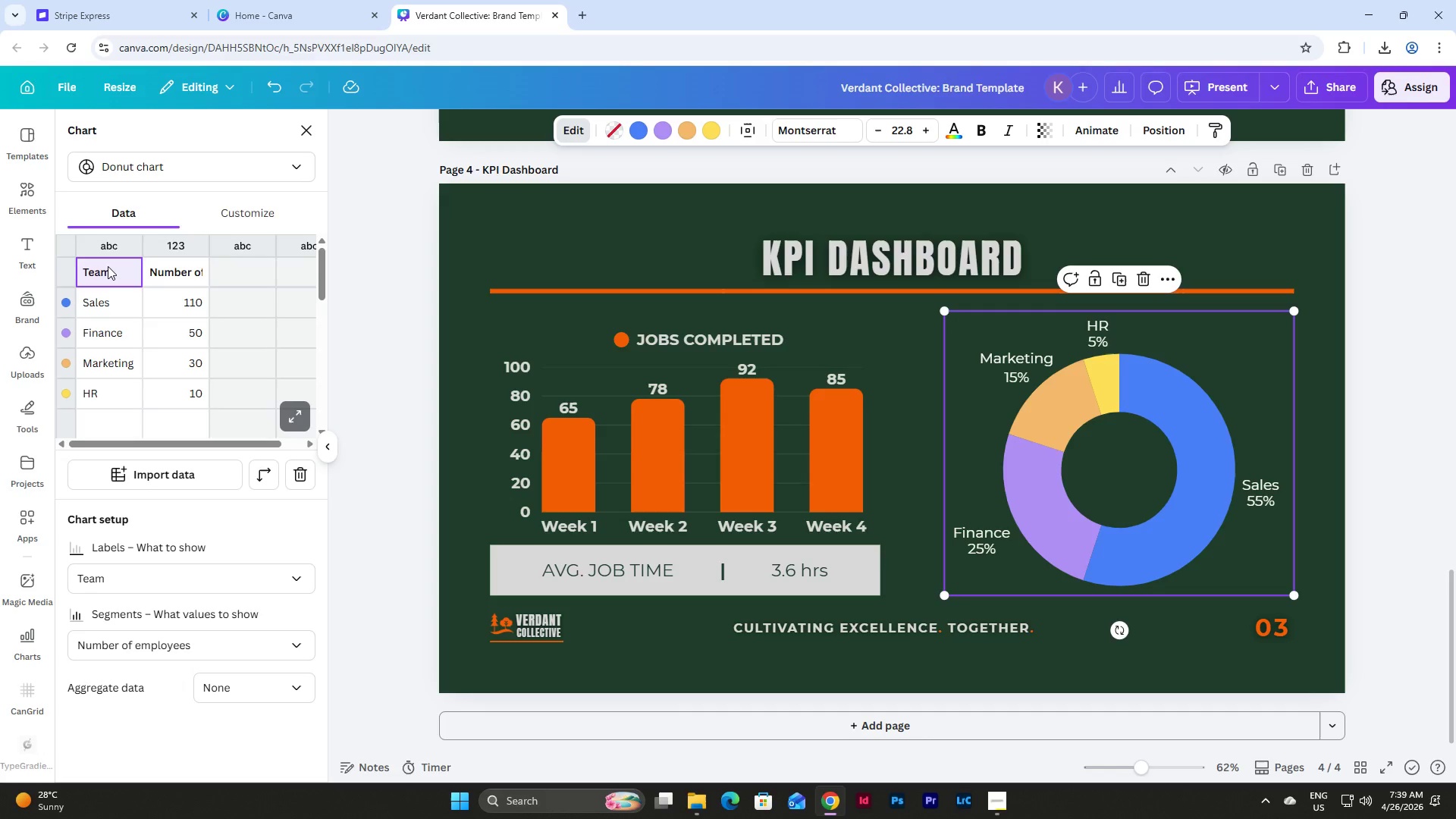 
type(Customer Satisfaction)
 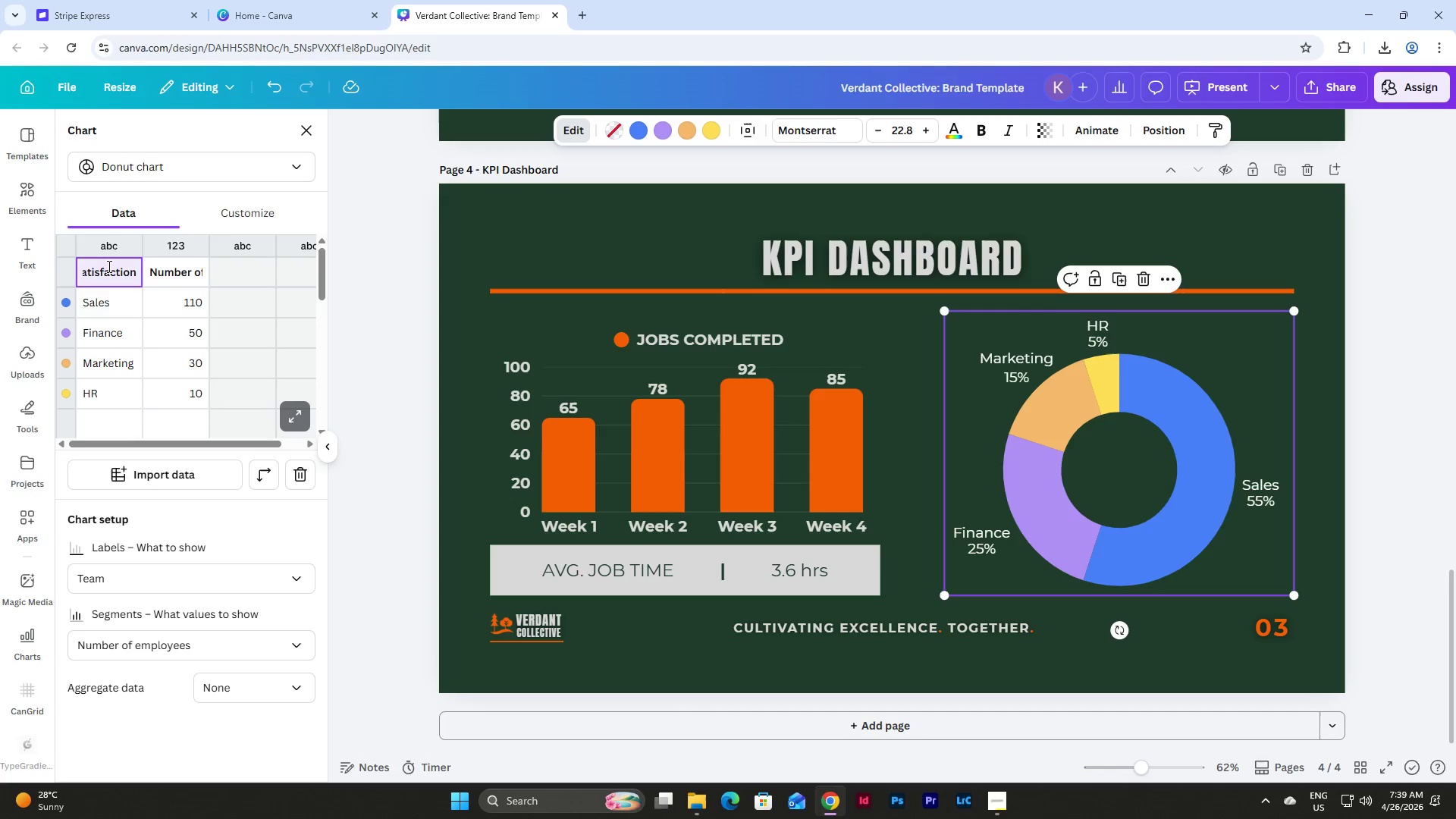 
key(Enter)
 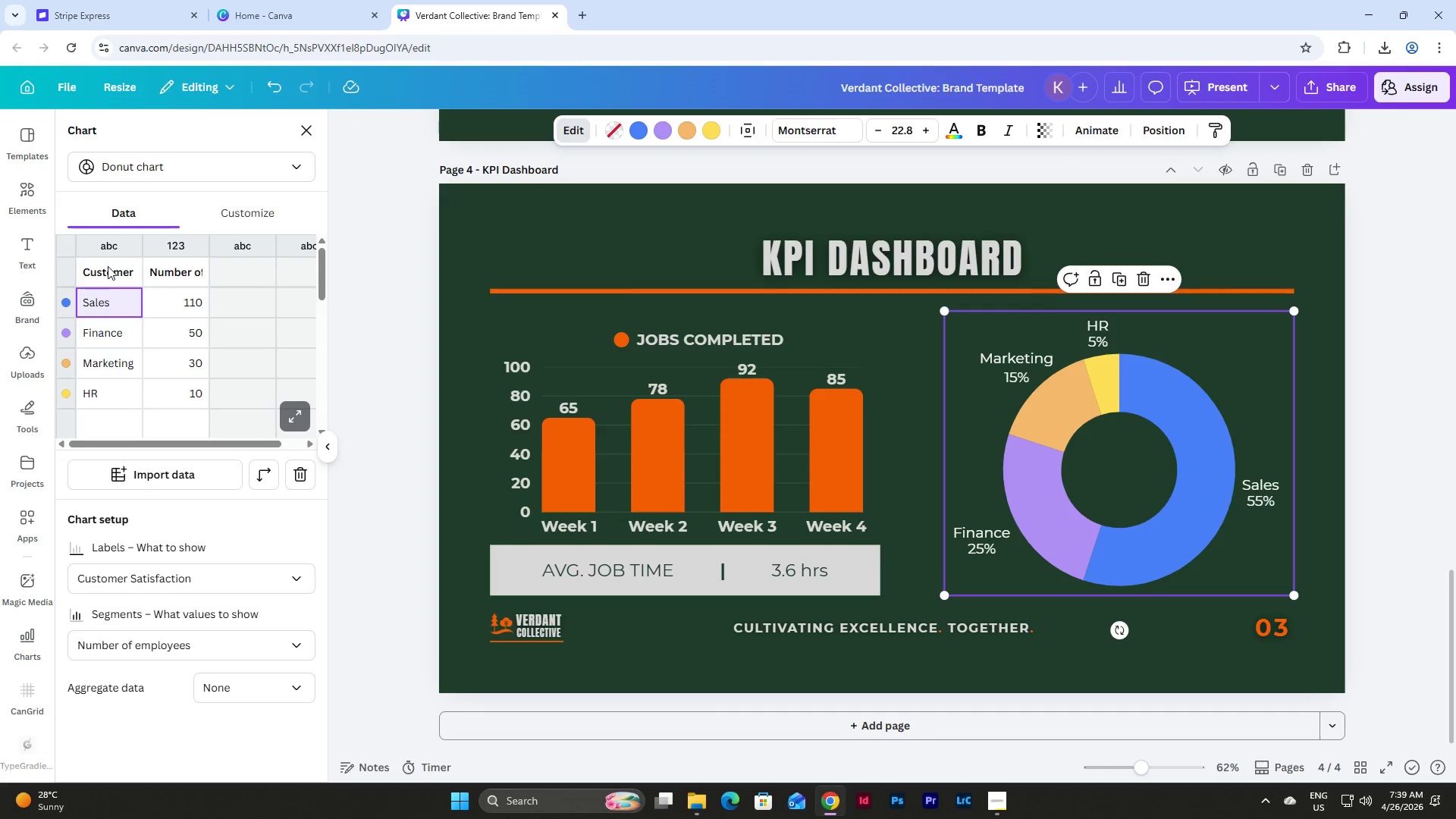 
wait(29.86)
 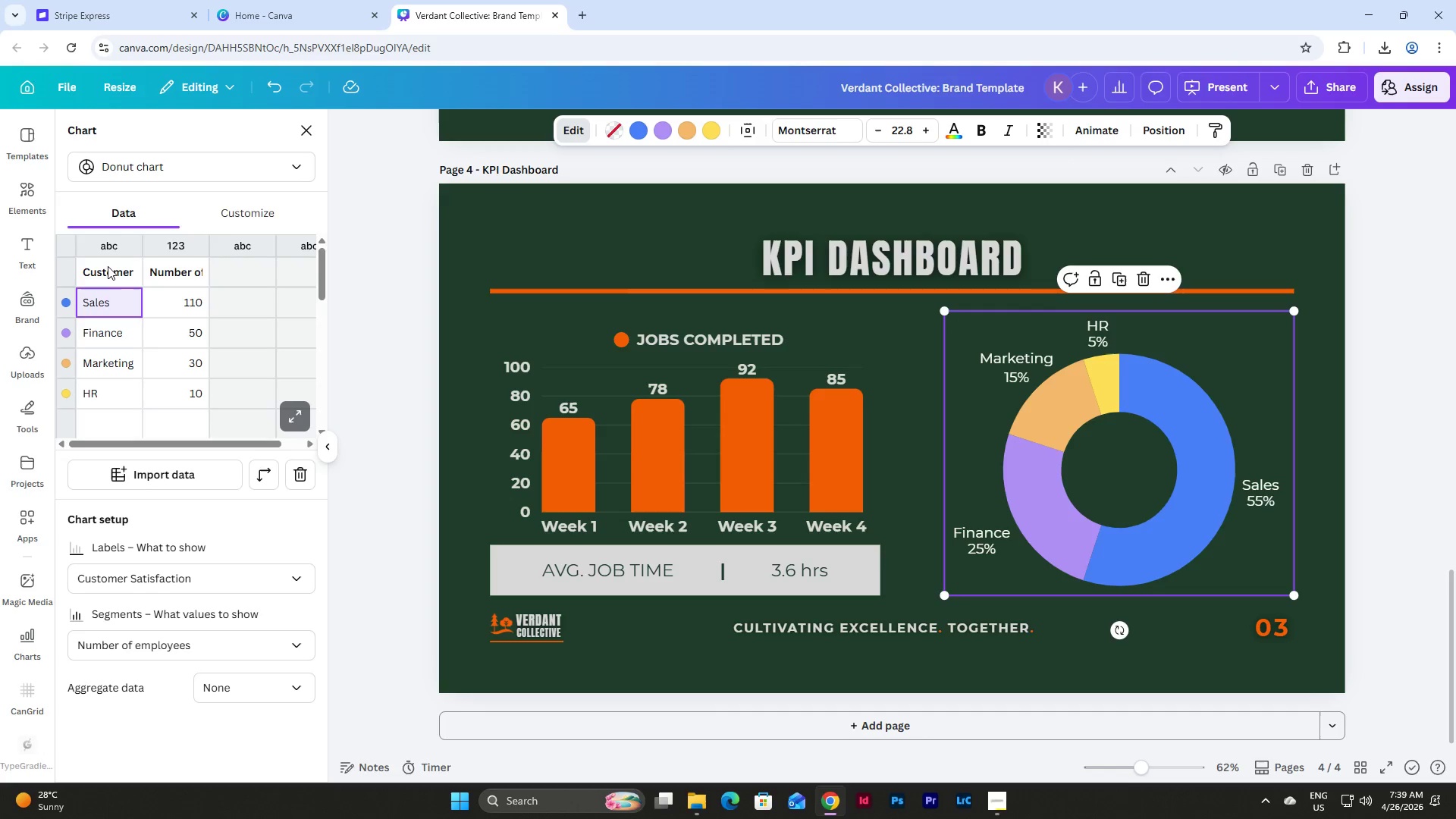 
type(Satisfied)
 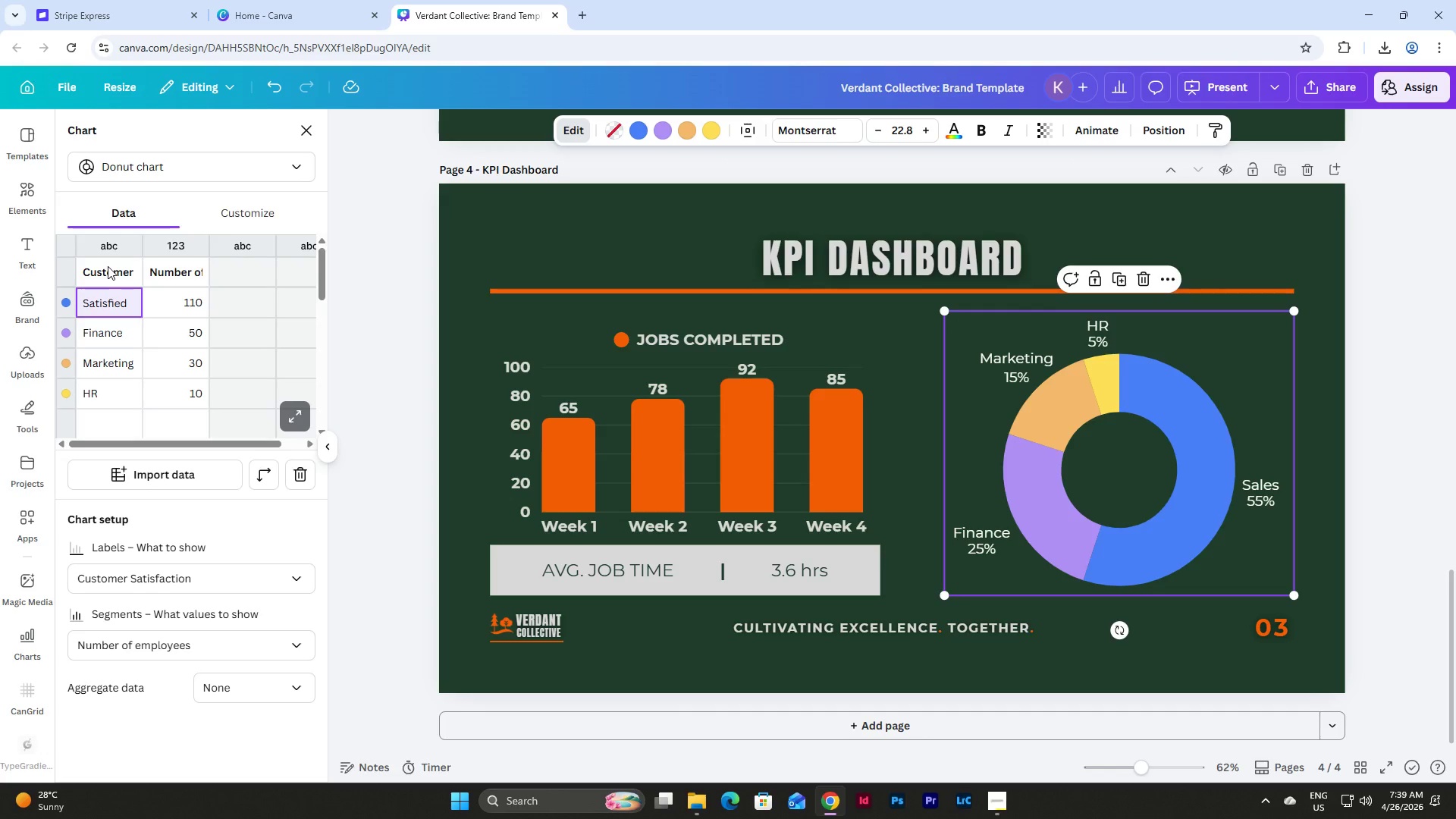 
key(Enter)
 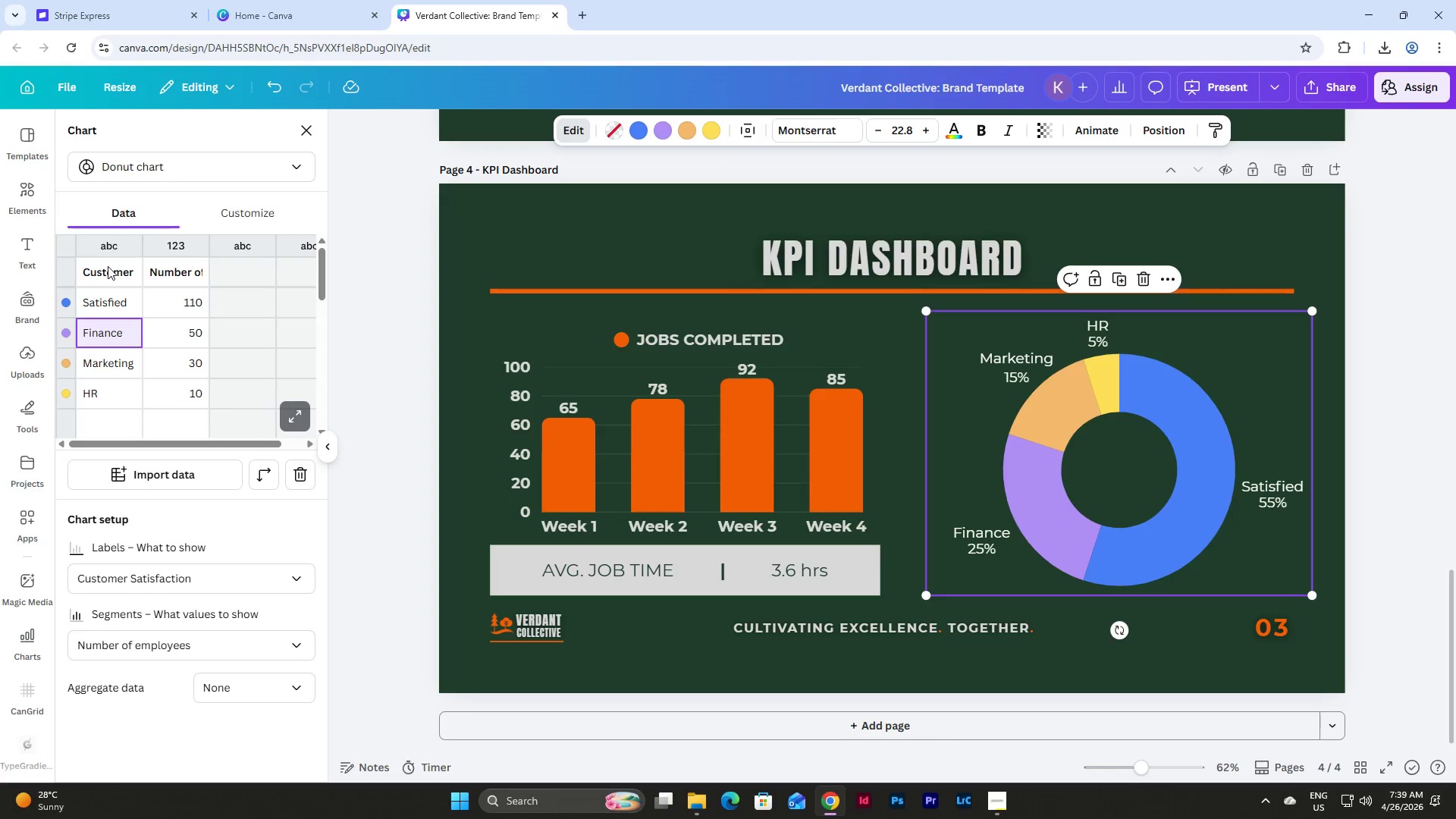 
type(Neutrall)
key(Backspace)
 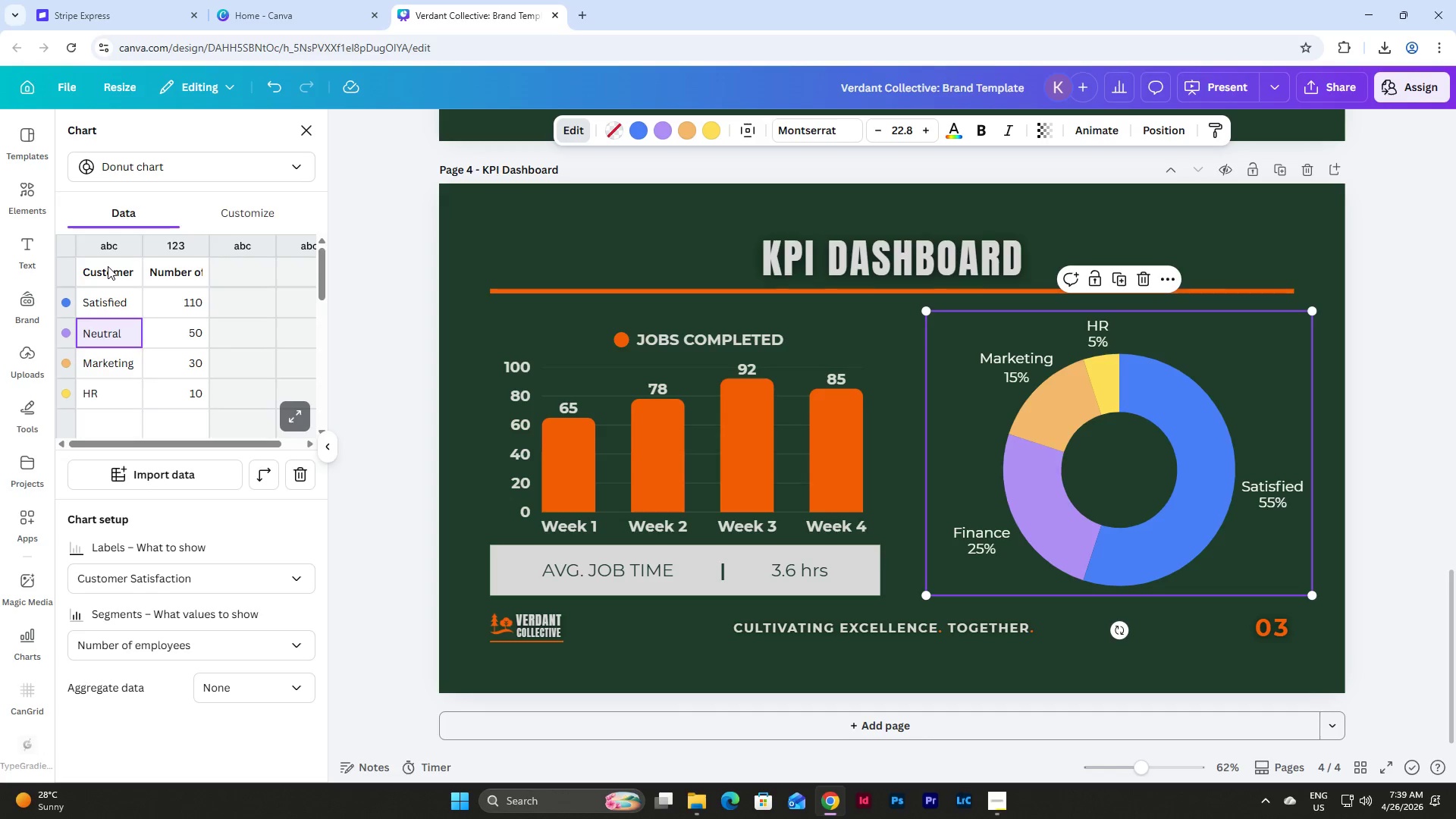 
key(Enter)
 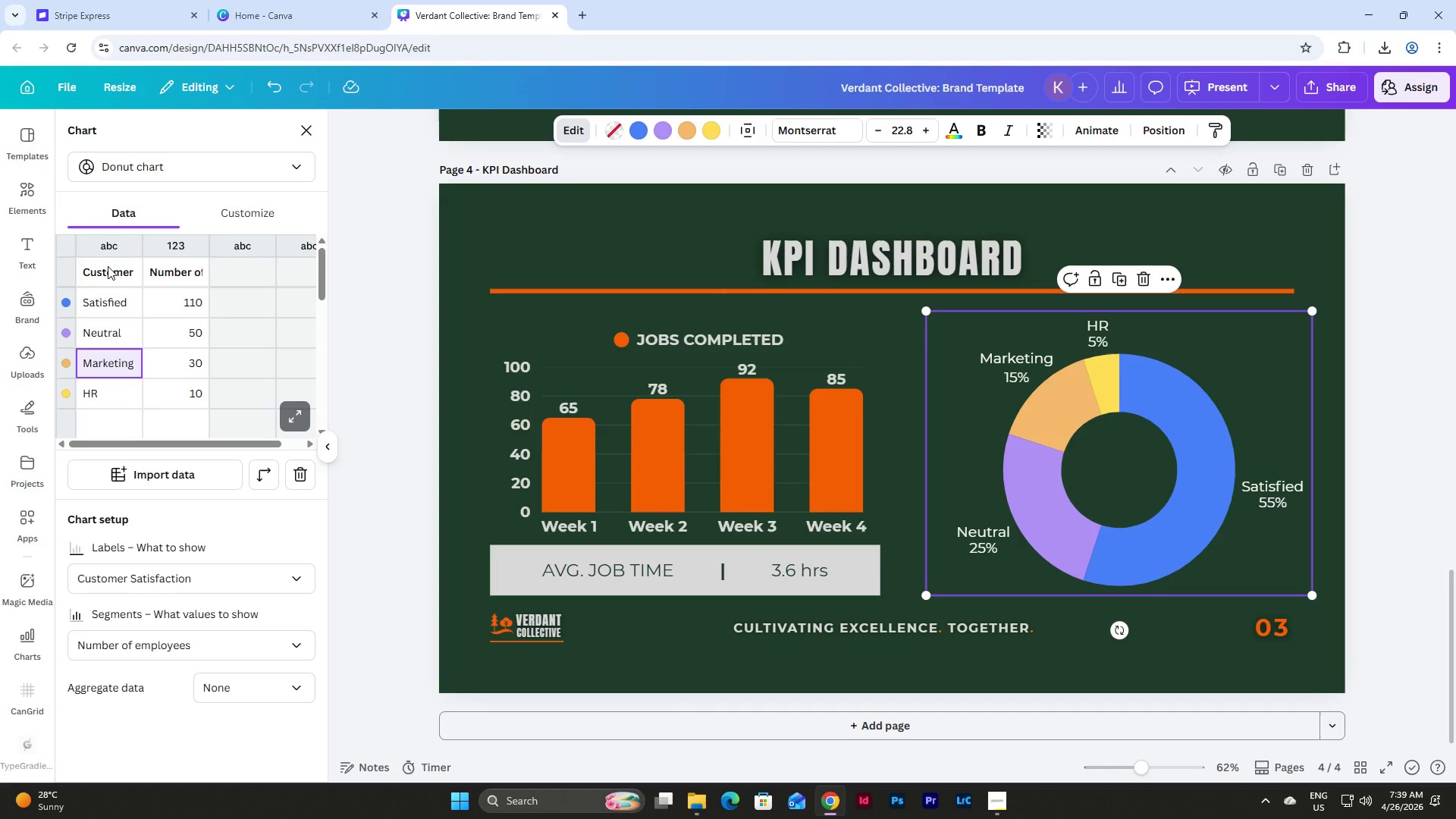 
type(Unsat)
 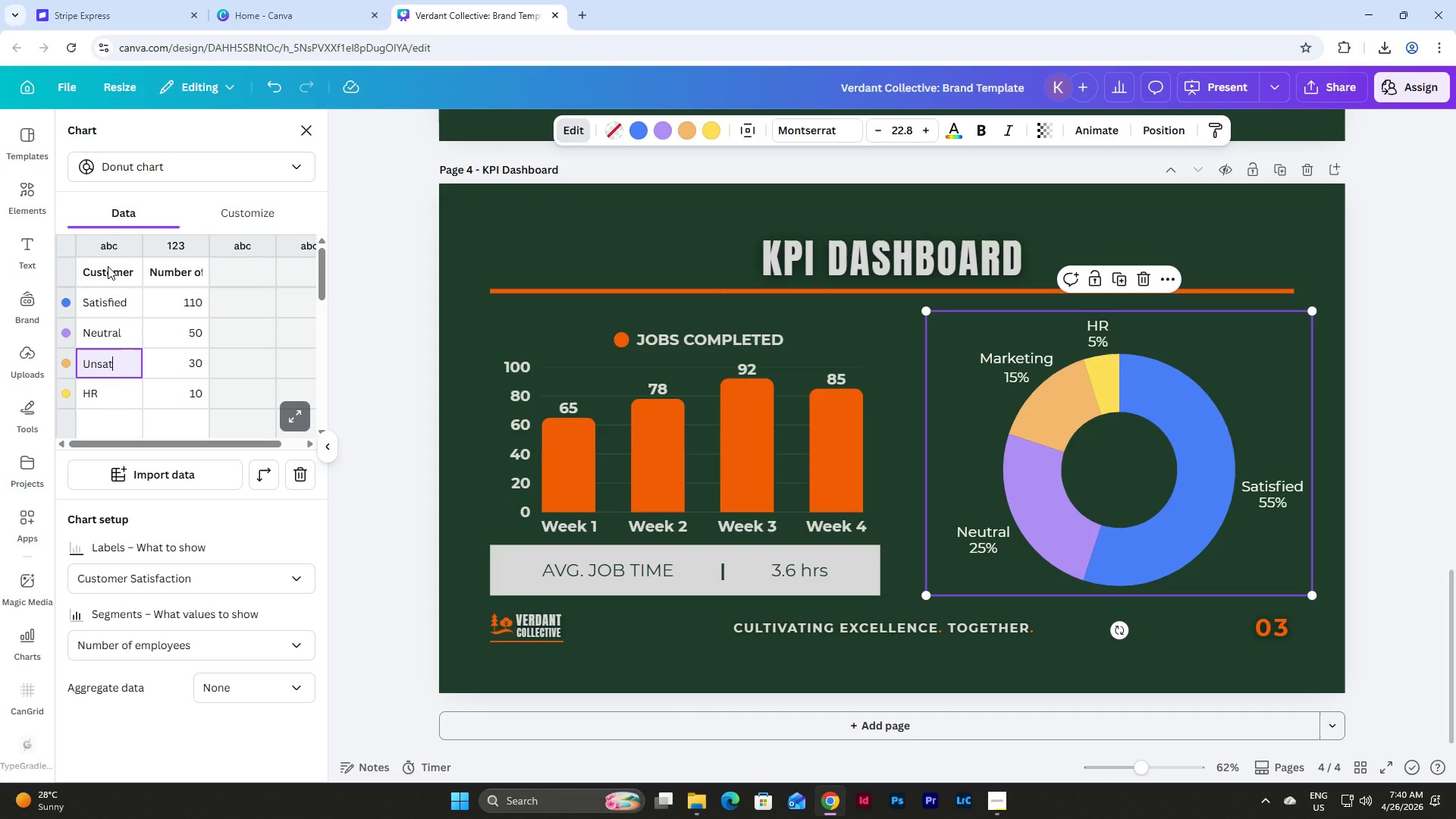 
type(isfied)
 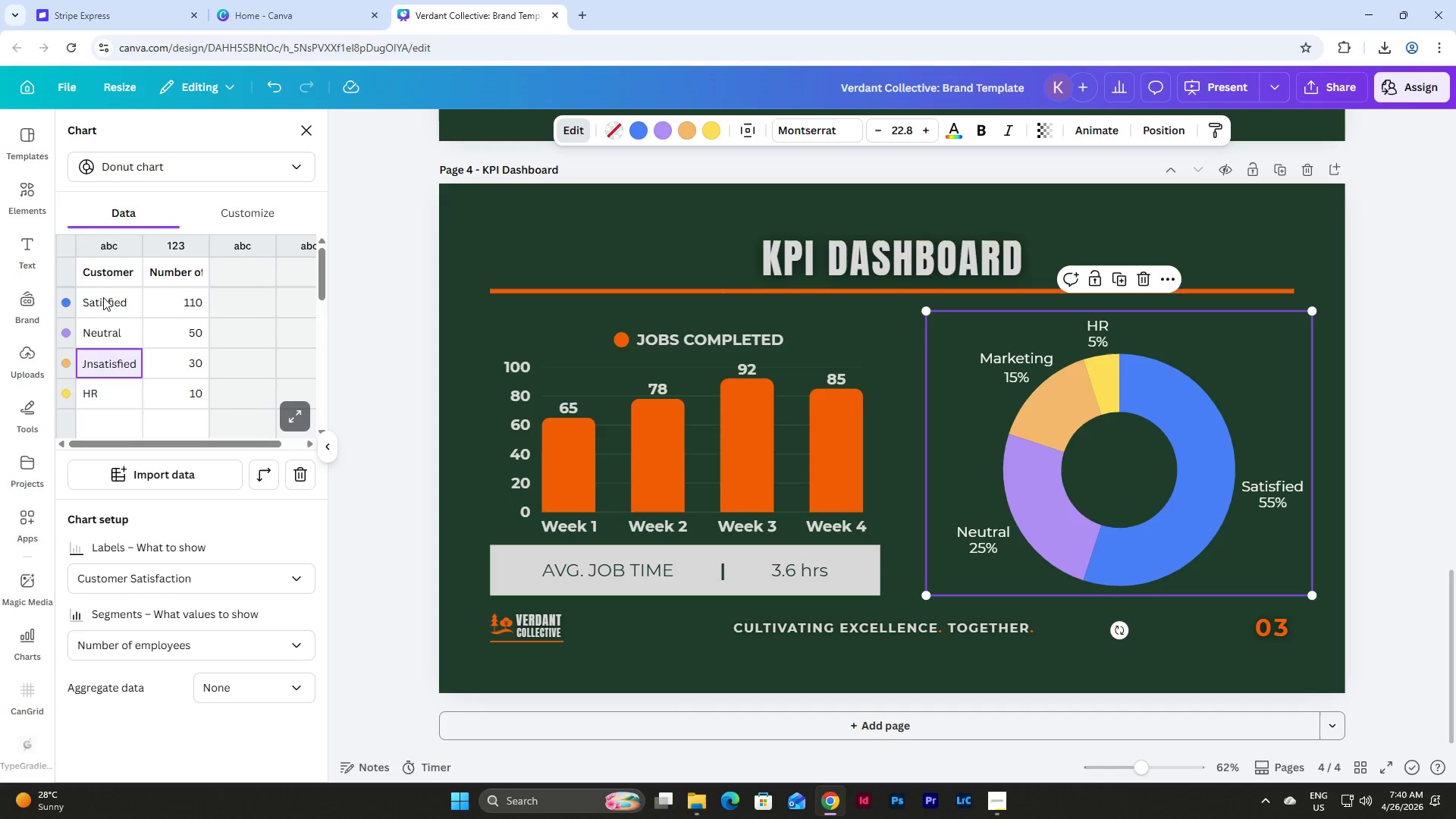 
left_click_drag(start_coordinate=[117, 400], to_coordinate=[197, 403])
 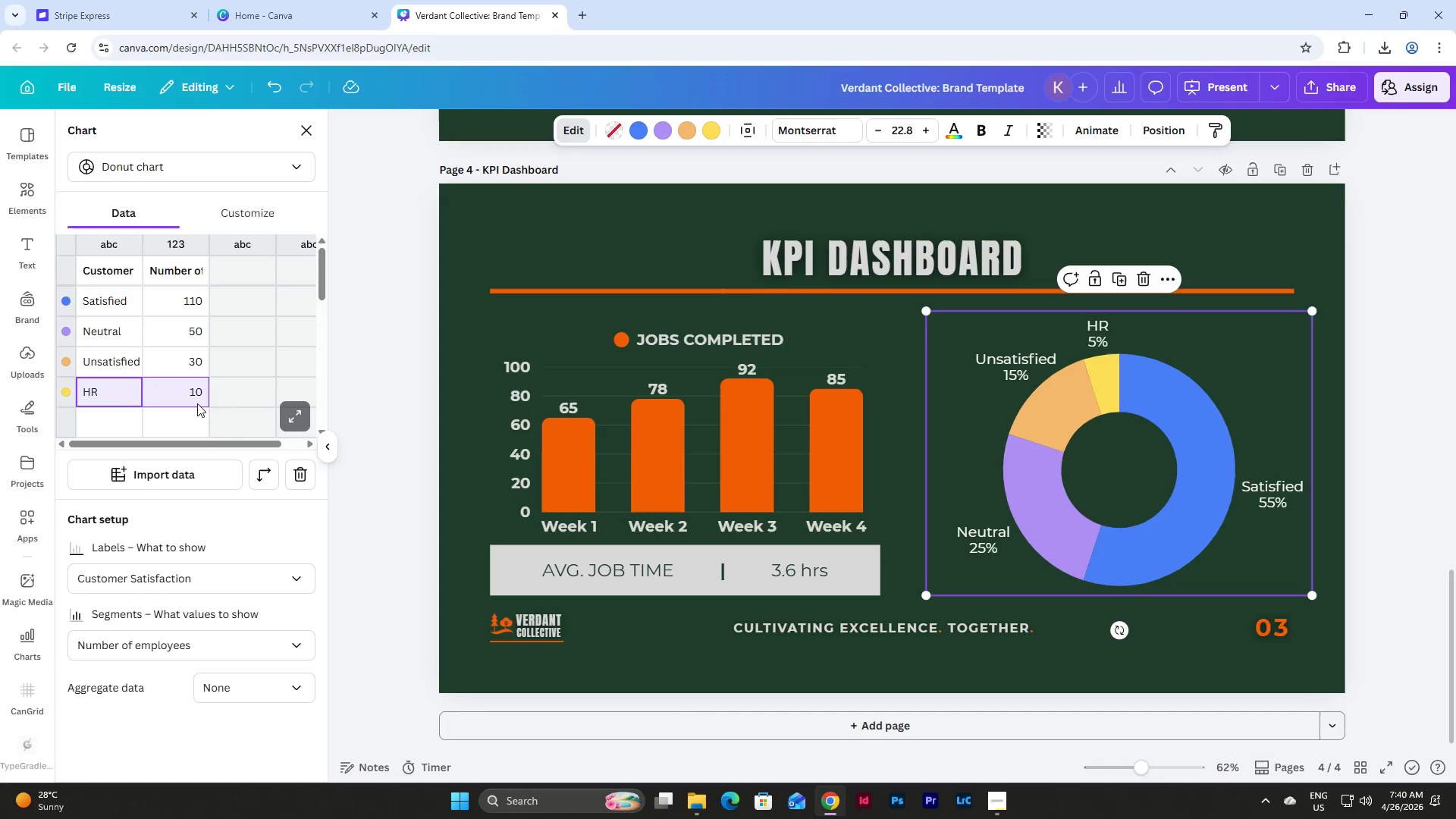 
key(Backspace)
 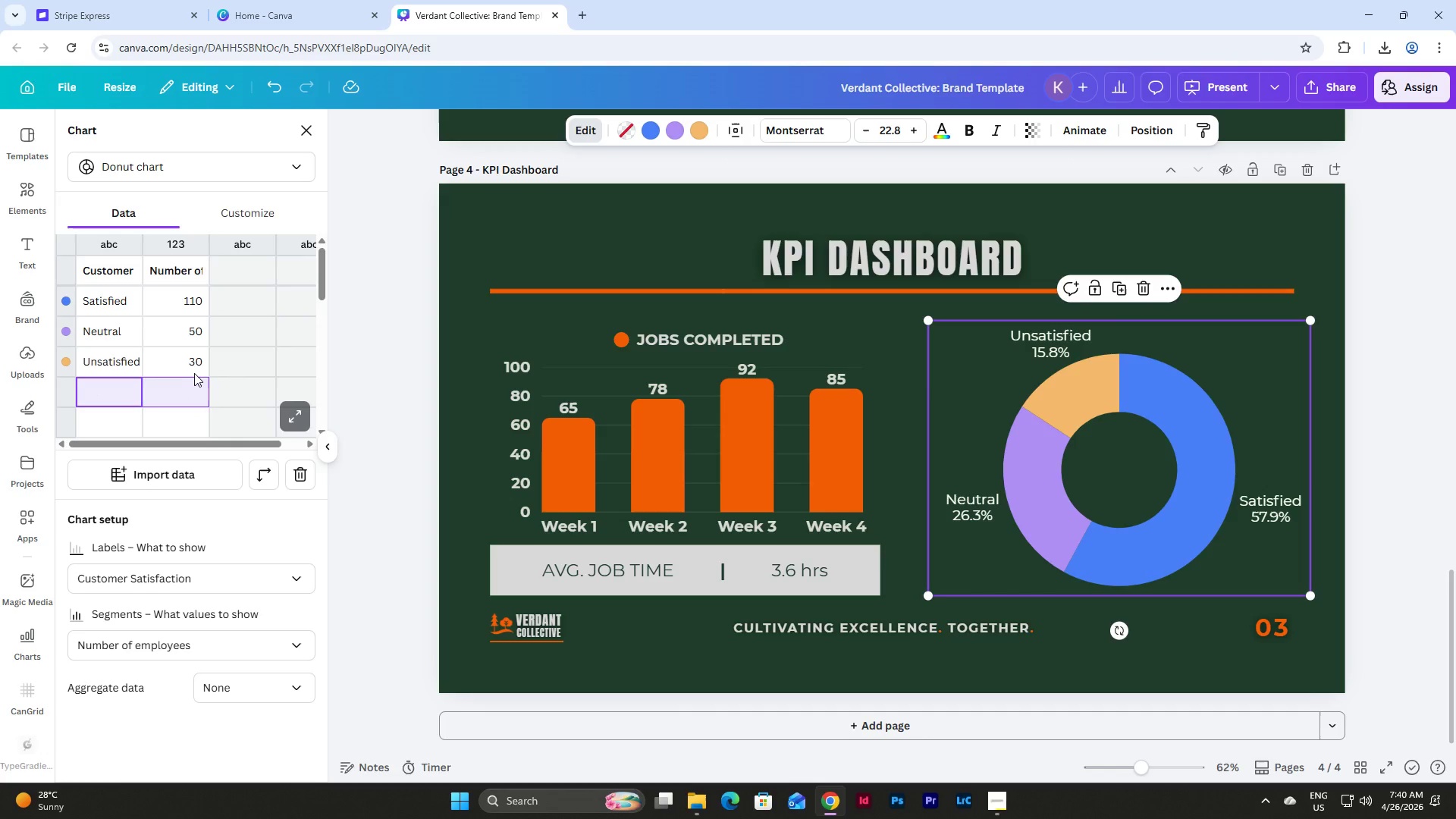 
left_click([182, 302])
 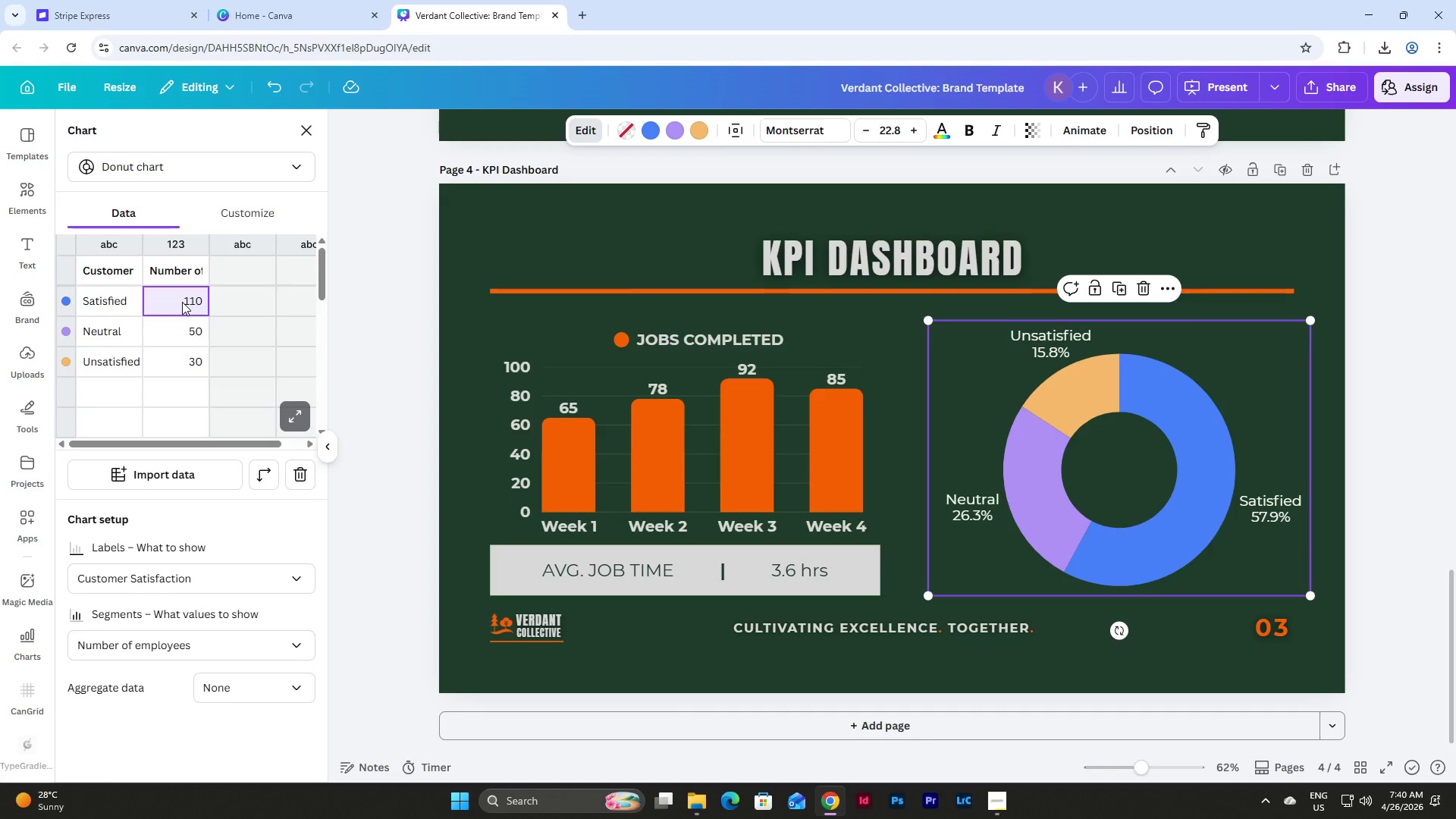 
wait(7.16)
 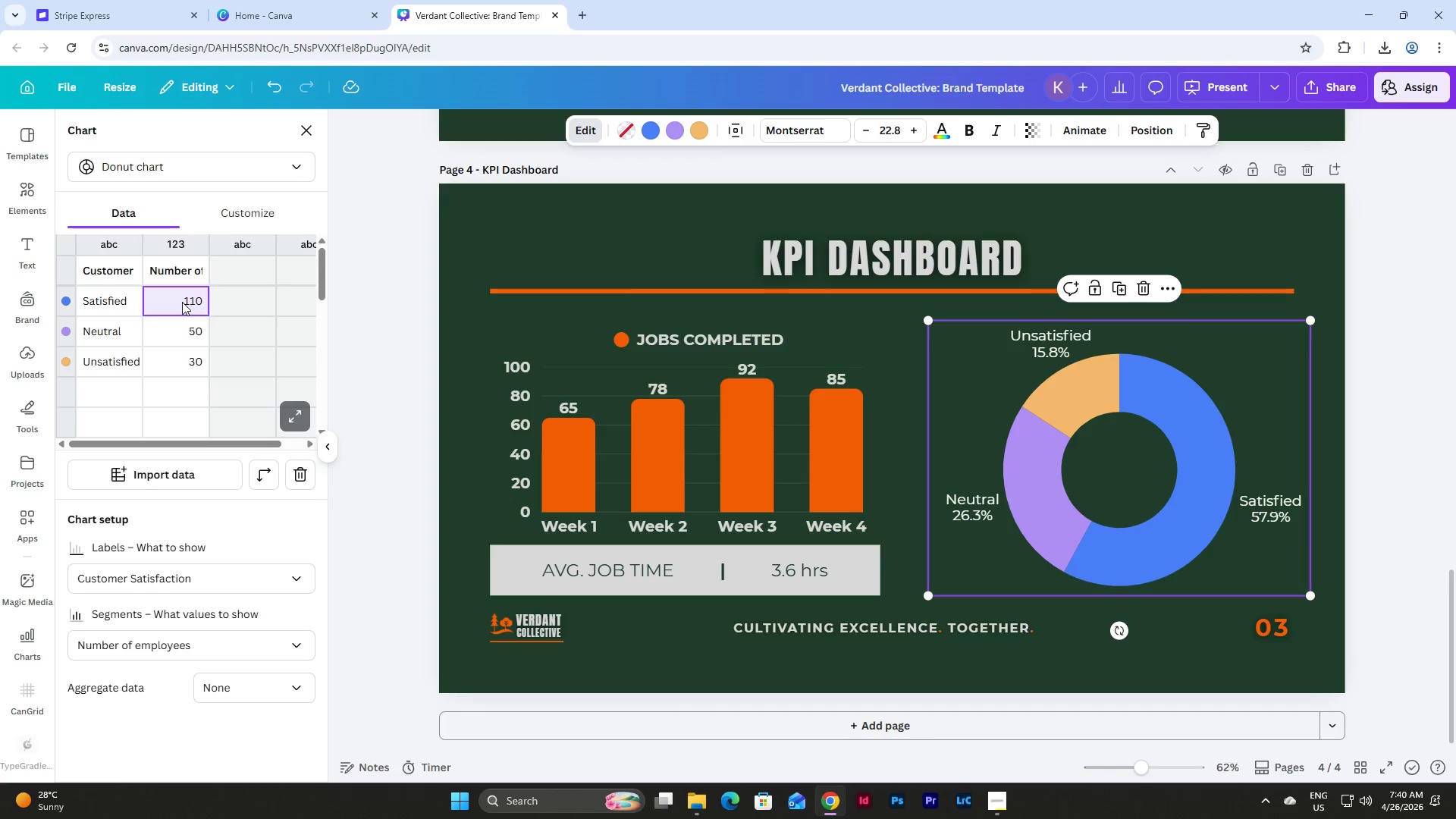 
key(Numpad9)
 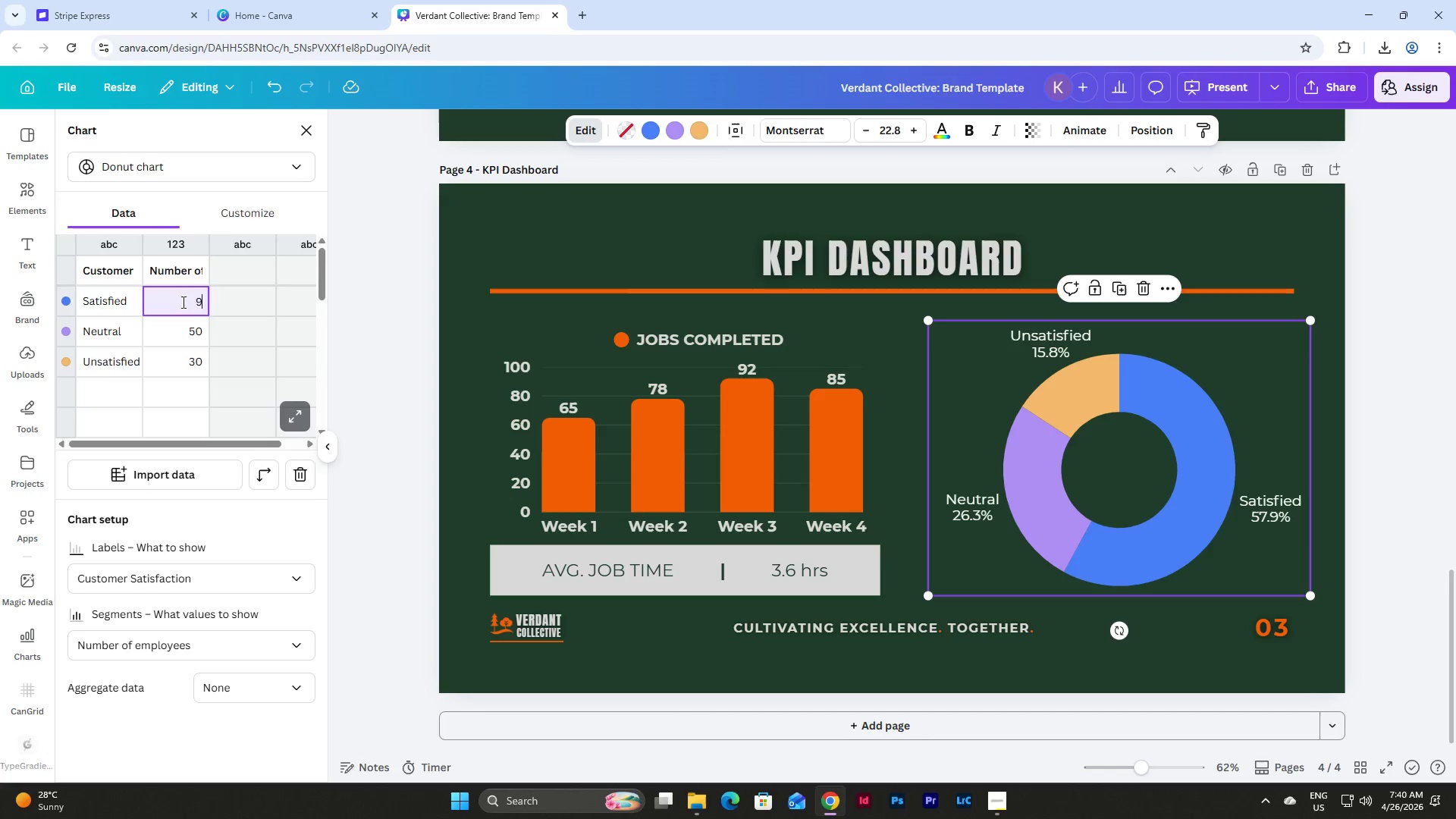 
key(Numpad2)
 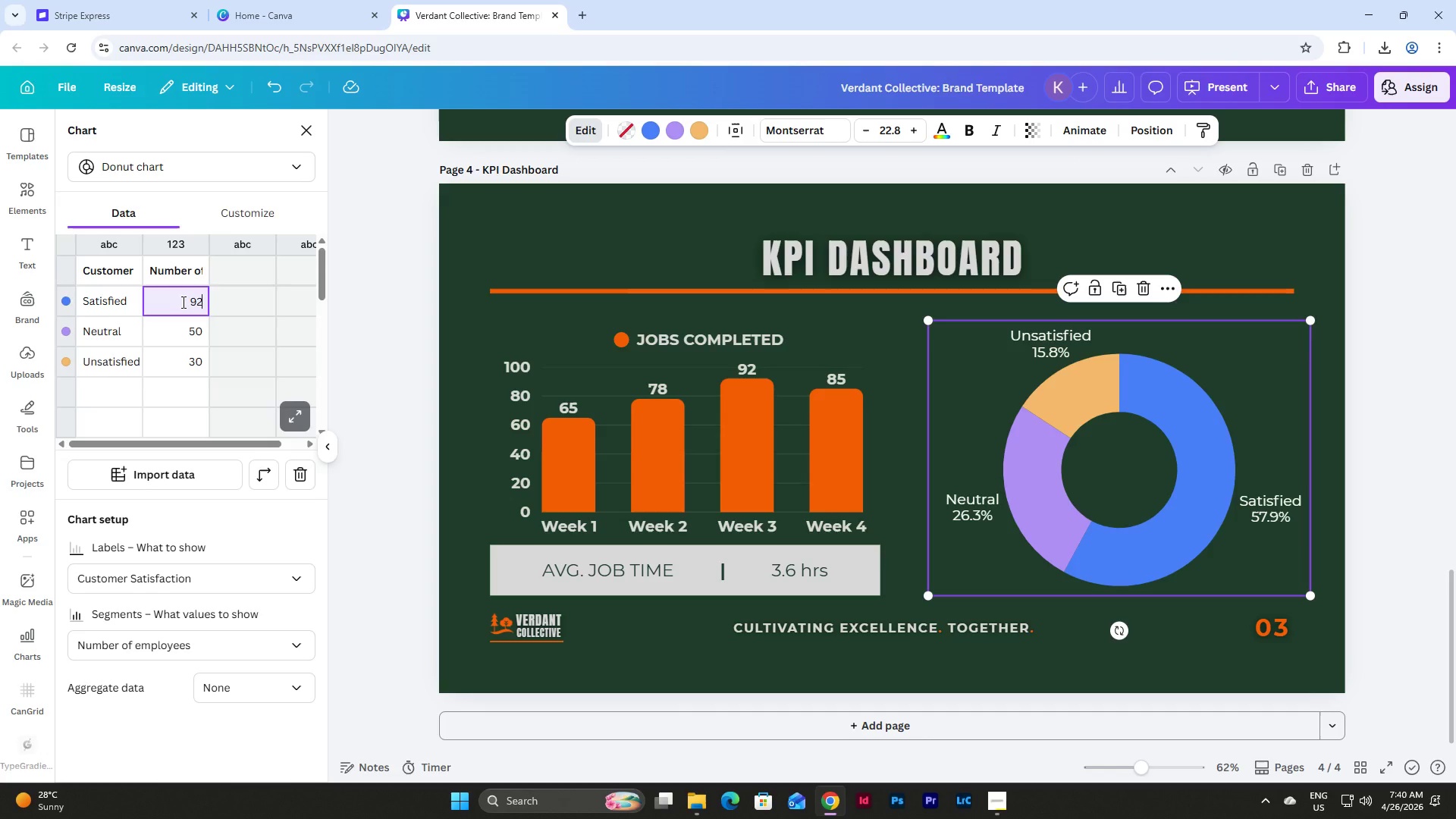 
key(NumpadEnter)
 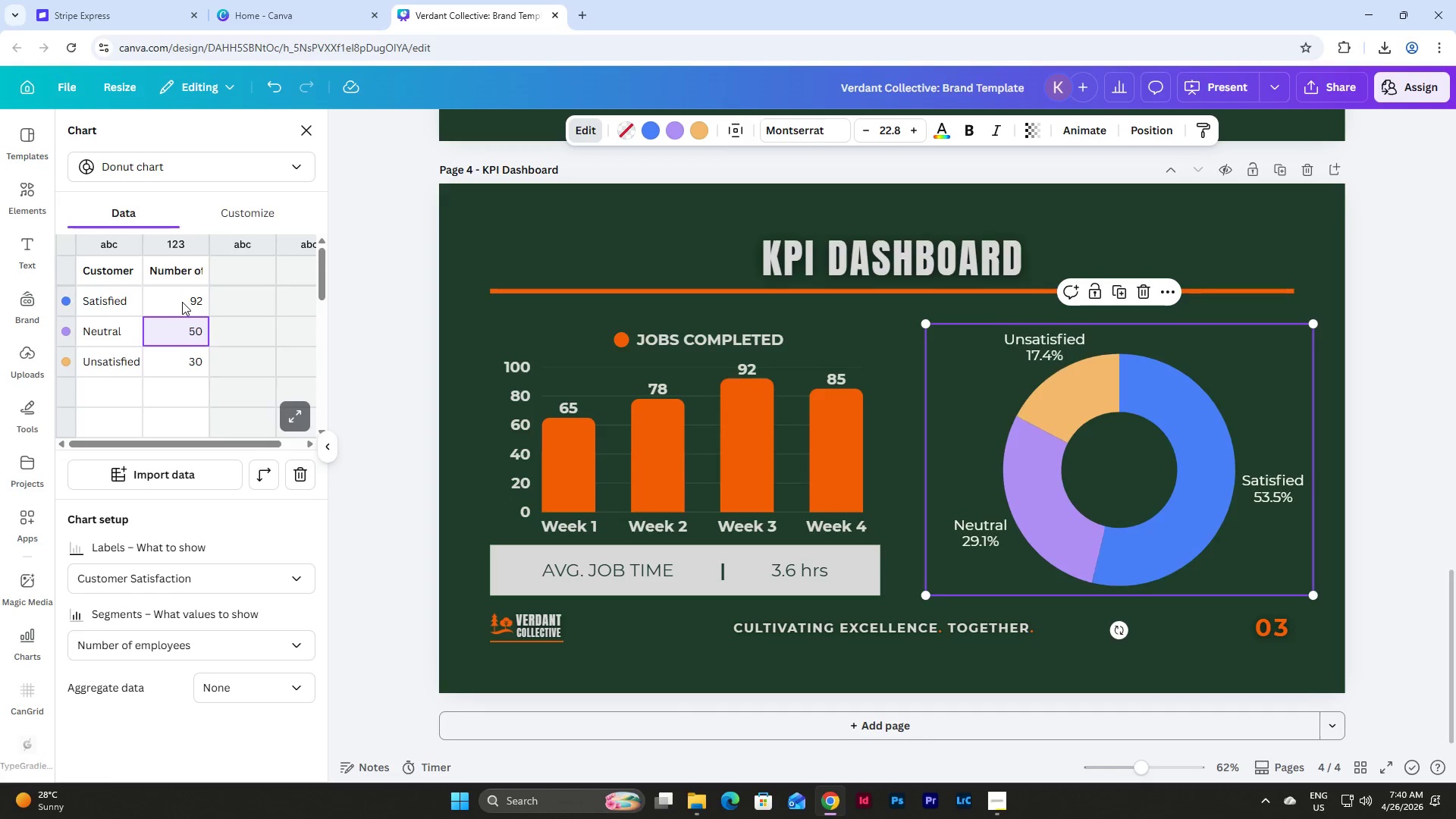 
key(Numpad6)
 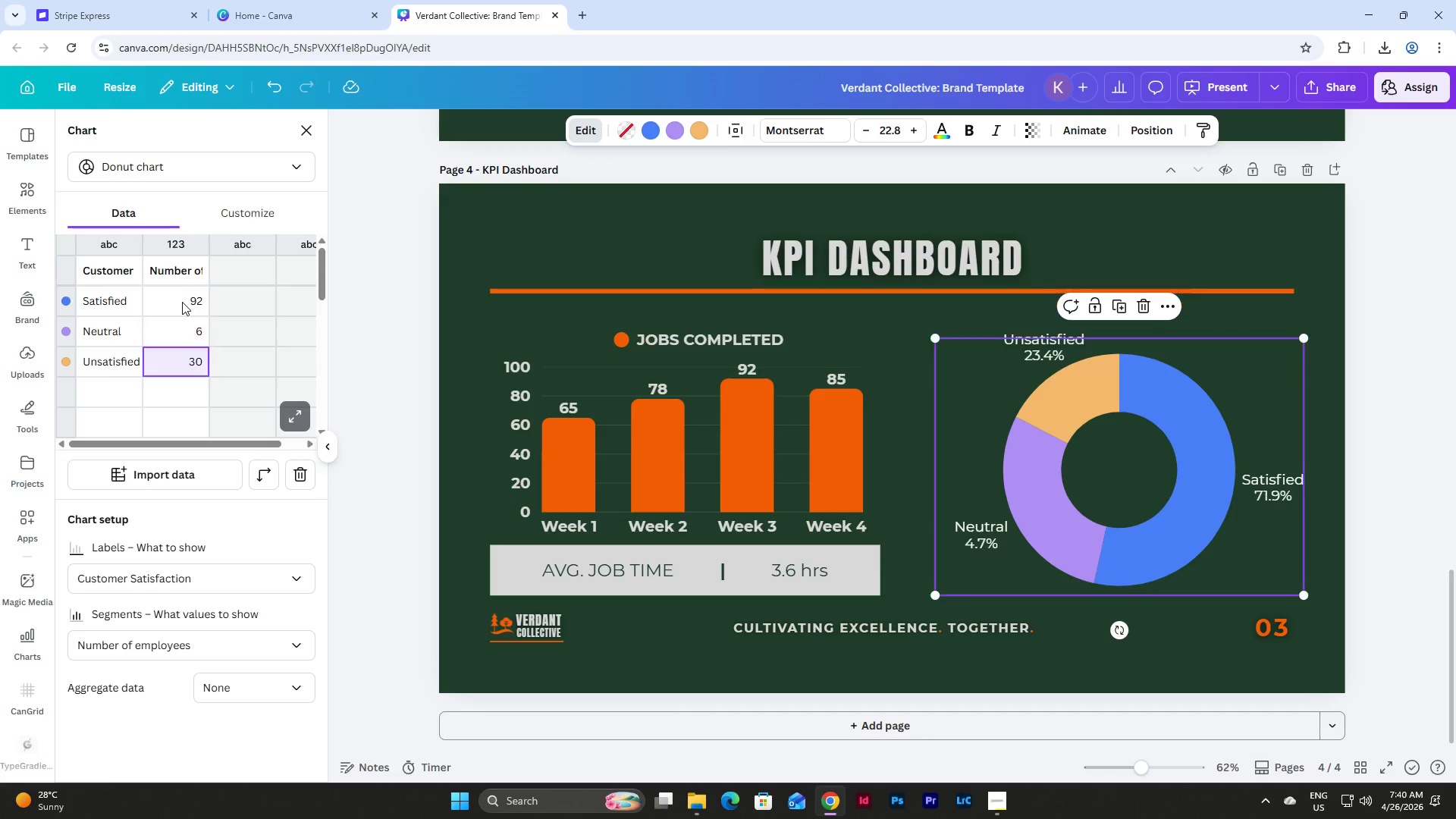 
key(NumpadEnter)
 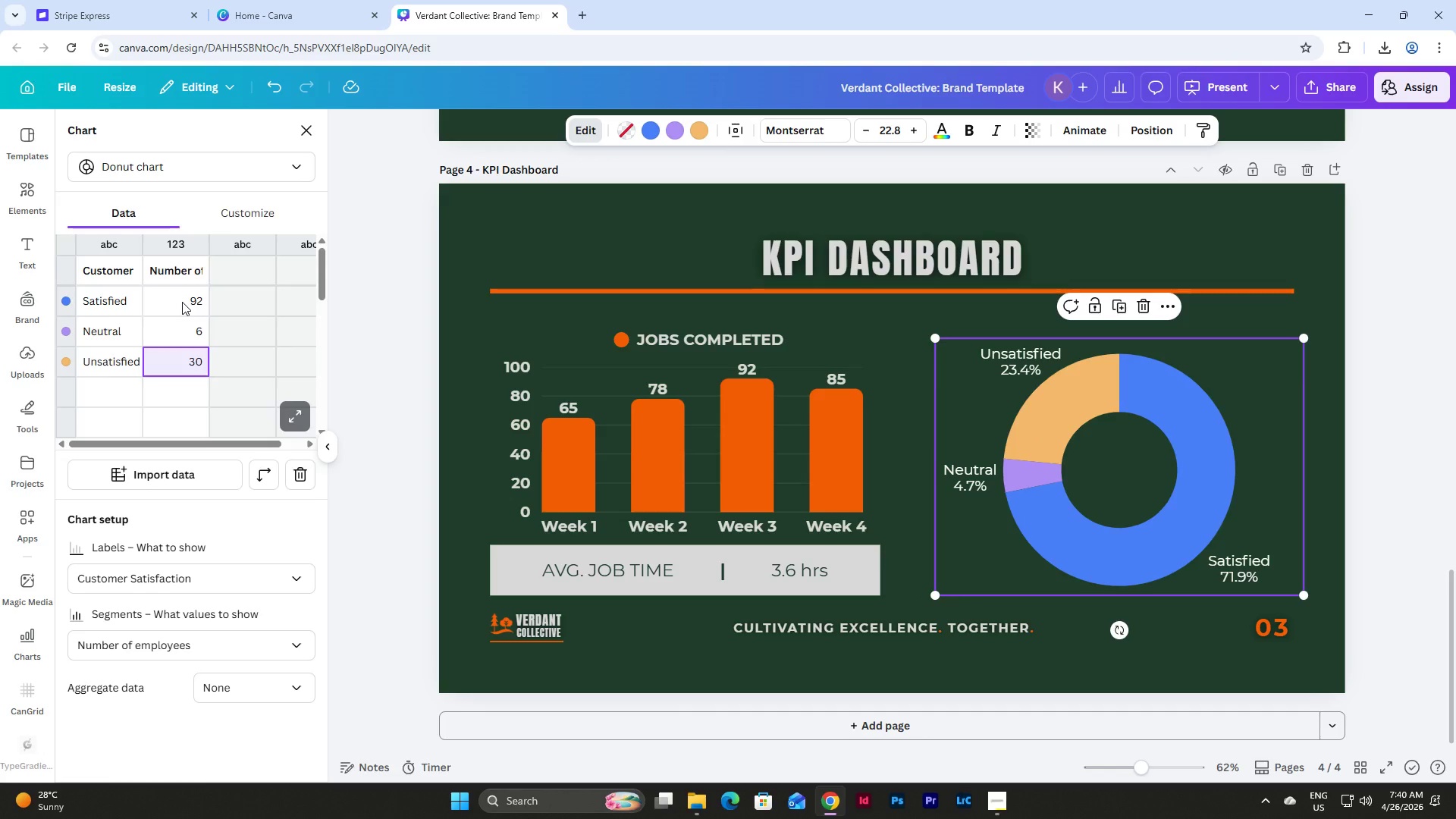 
key(Numpad2)
 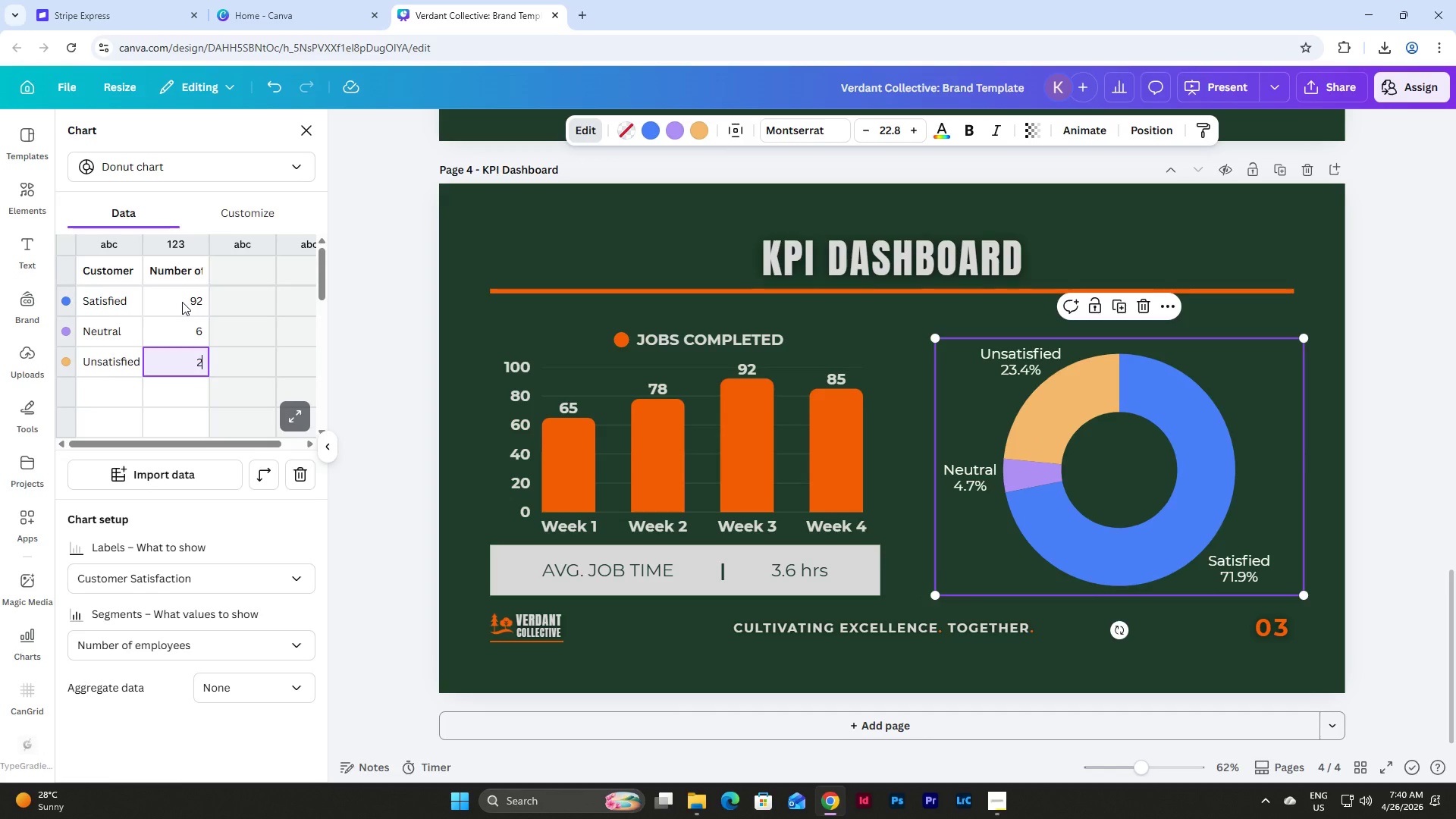 
key(NumpadEnter)
 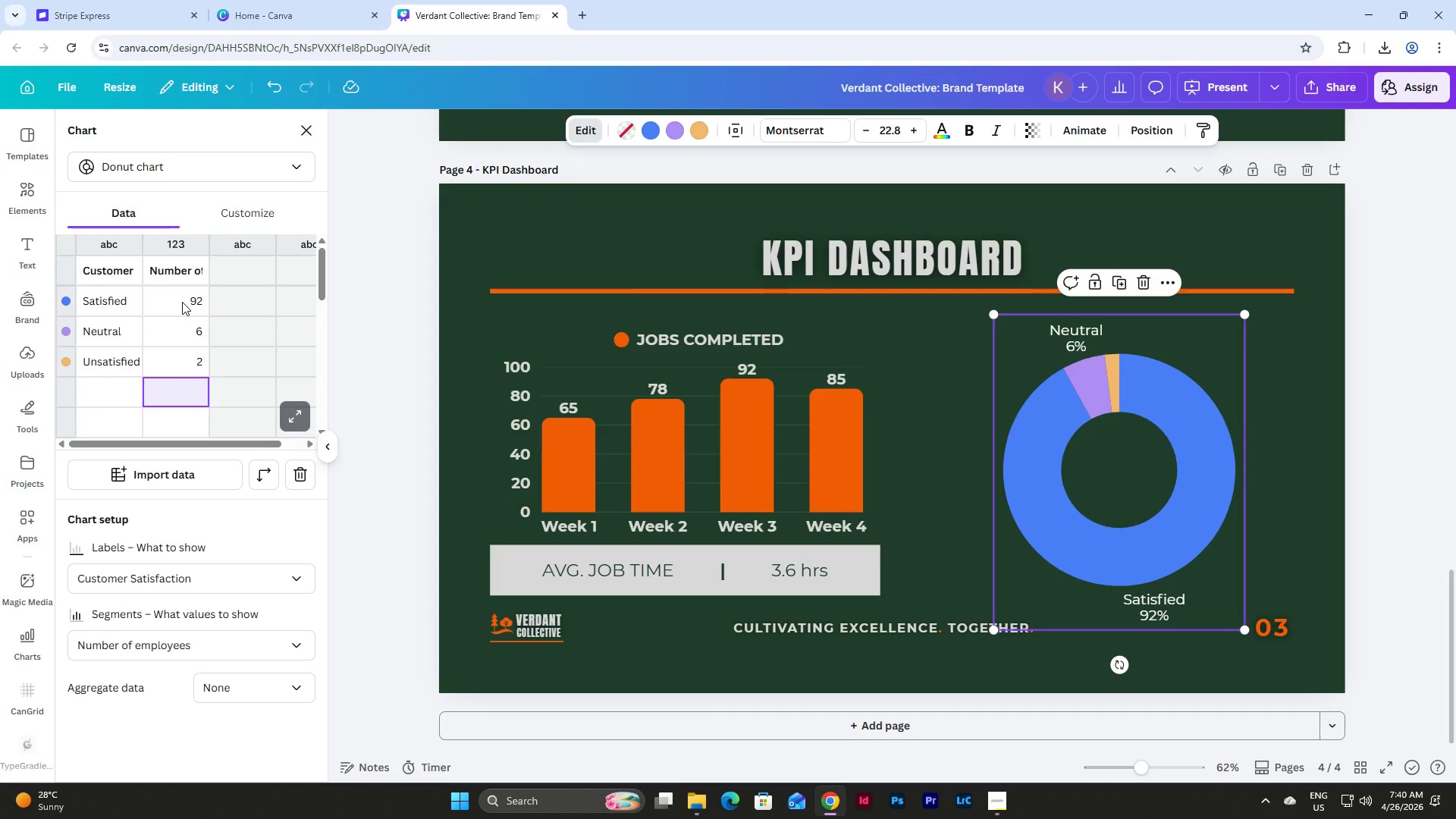 
wait(19.14)
 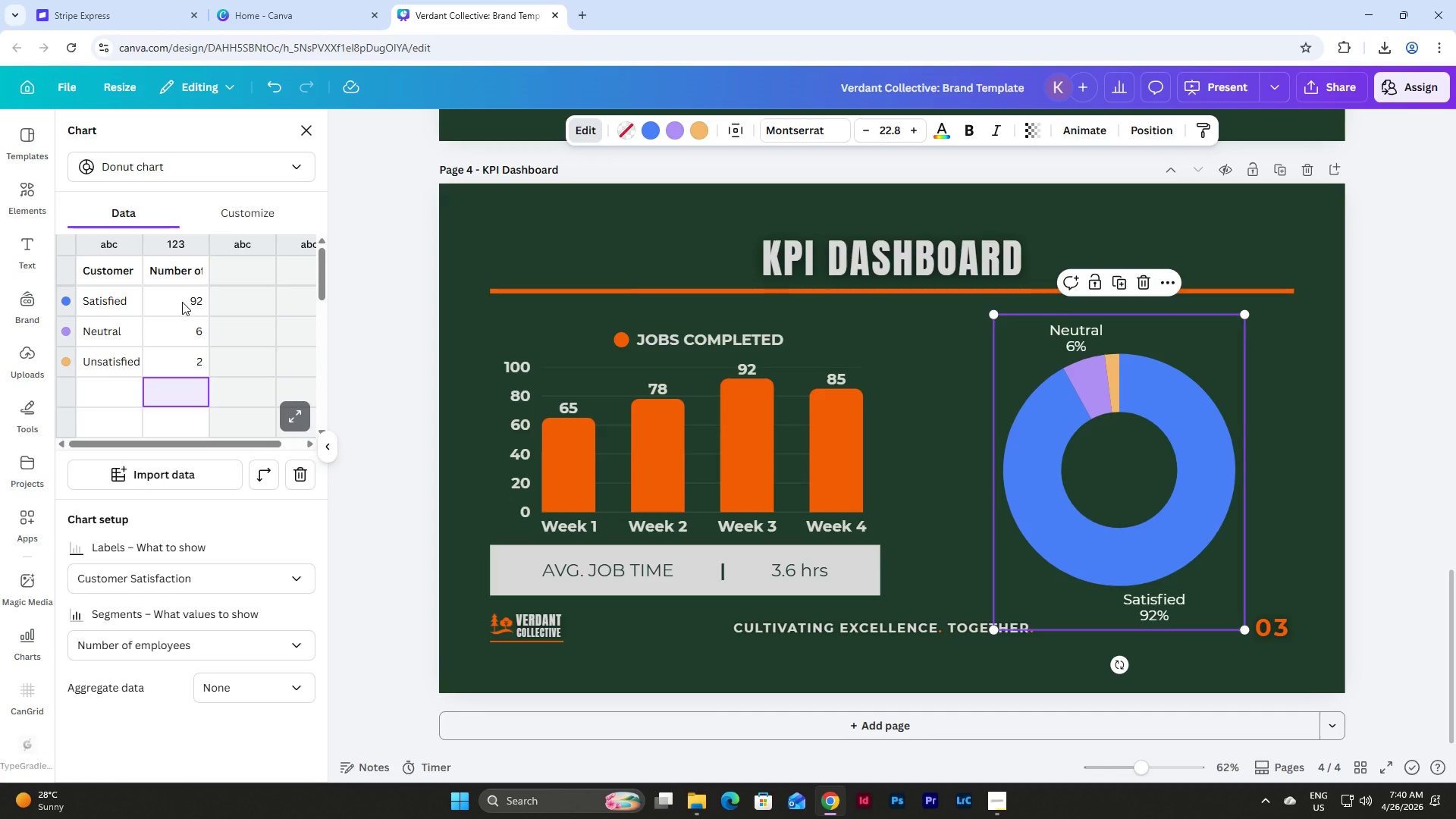 
left_click([998, 802])